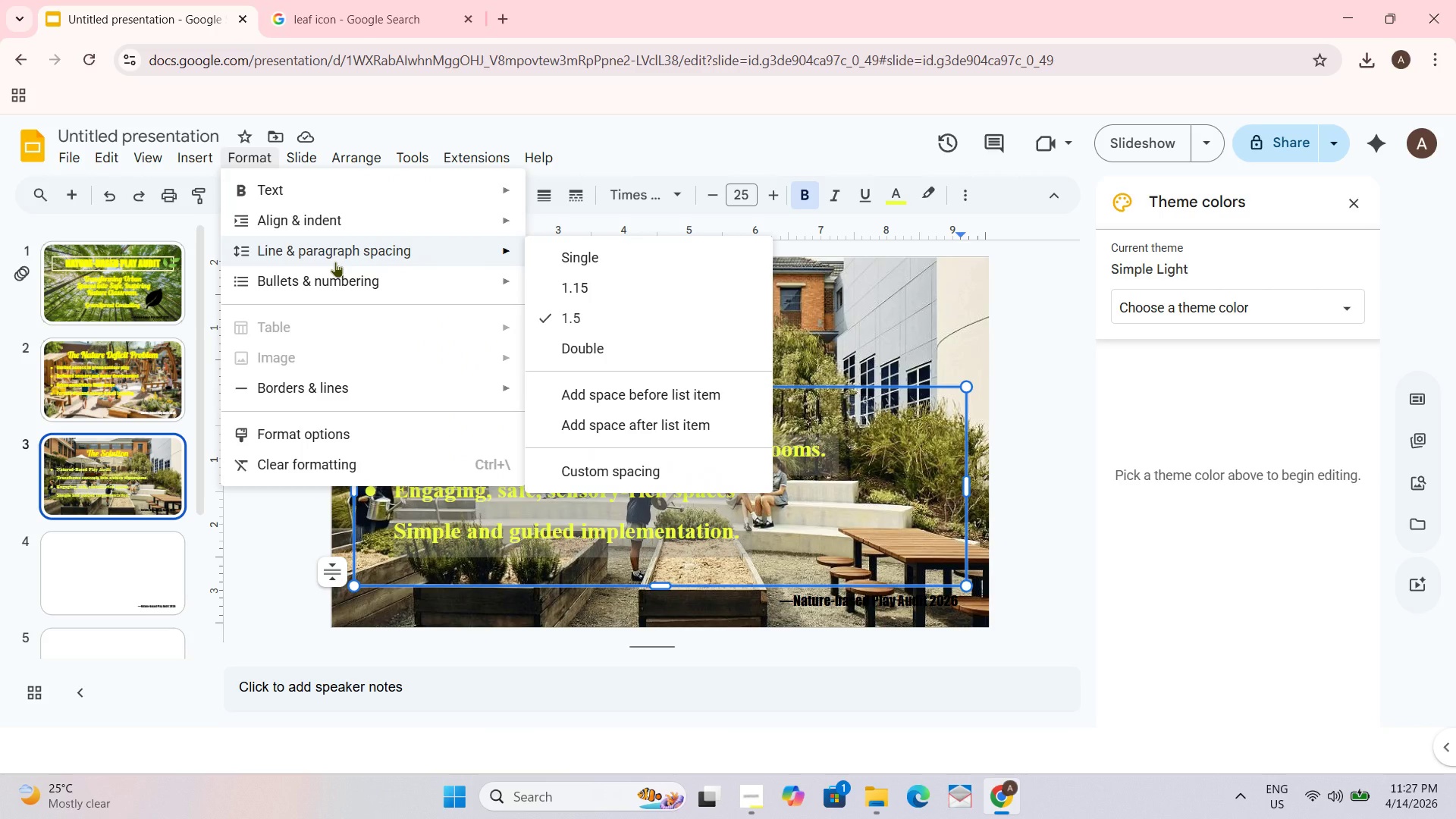 
wait(11.68)
 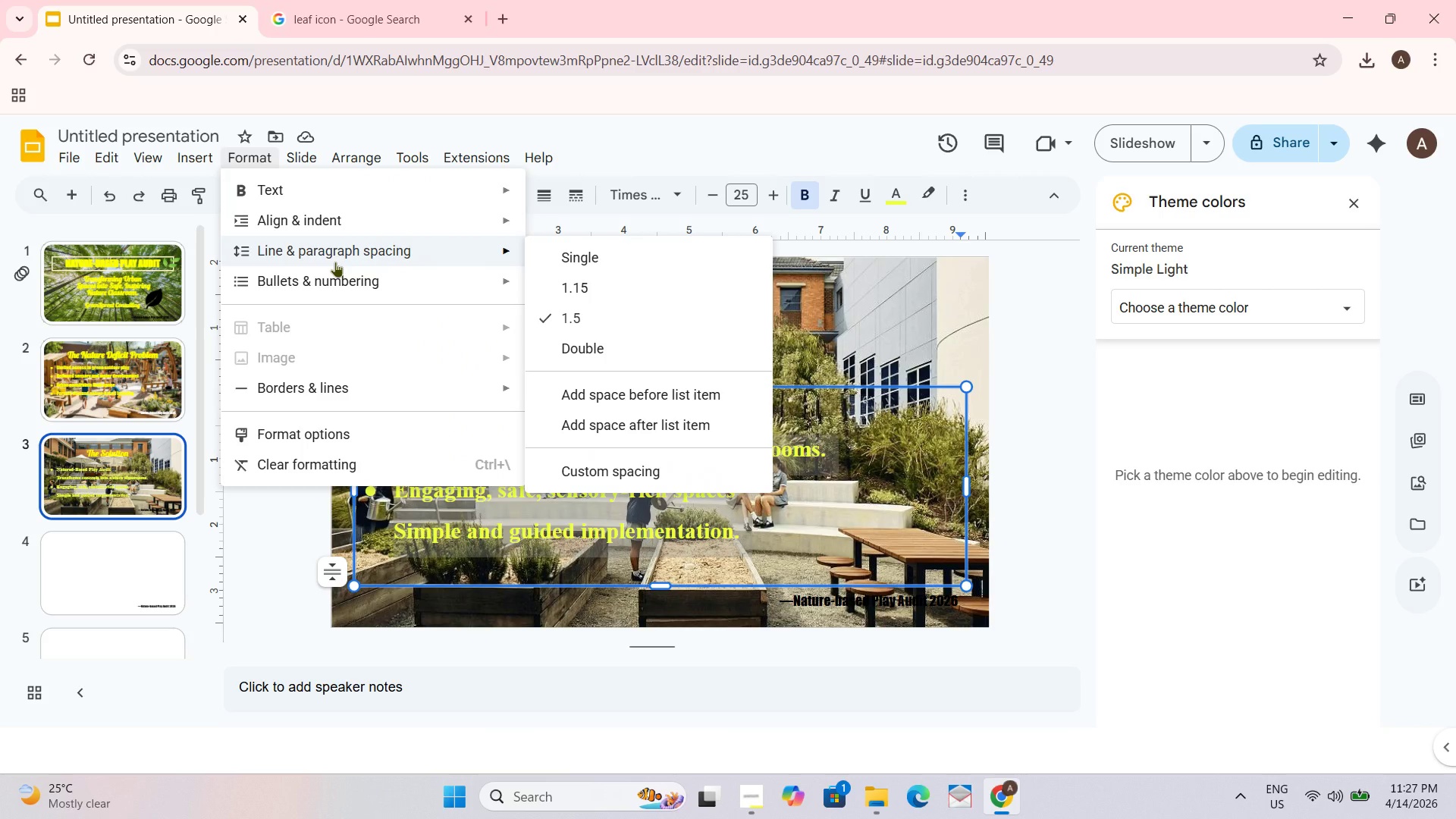 
mouse_move([366, 156])
 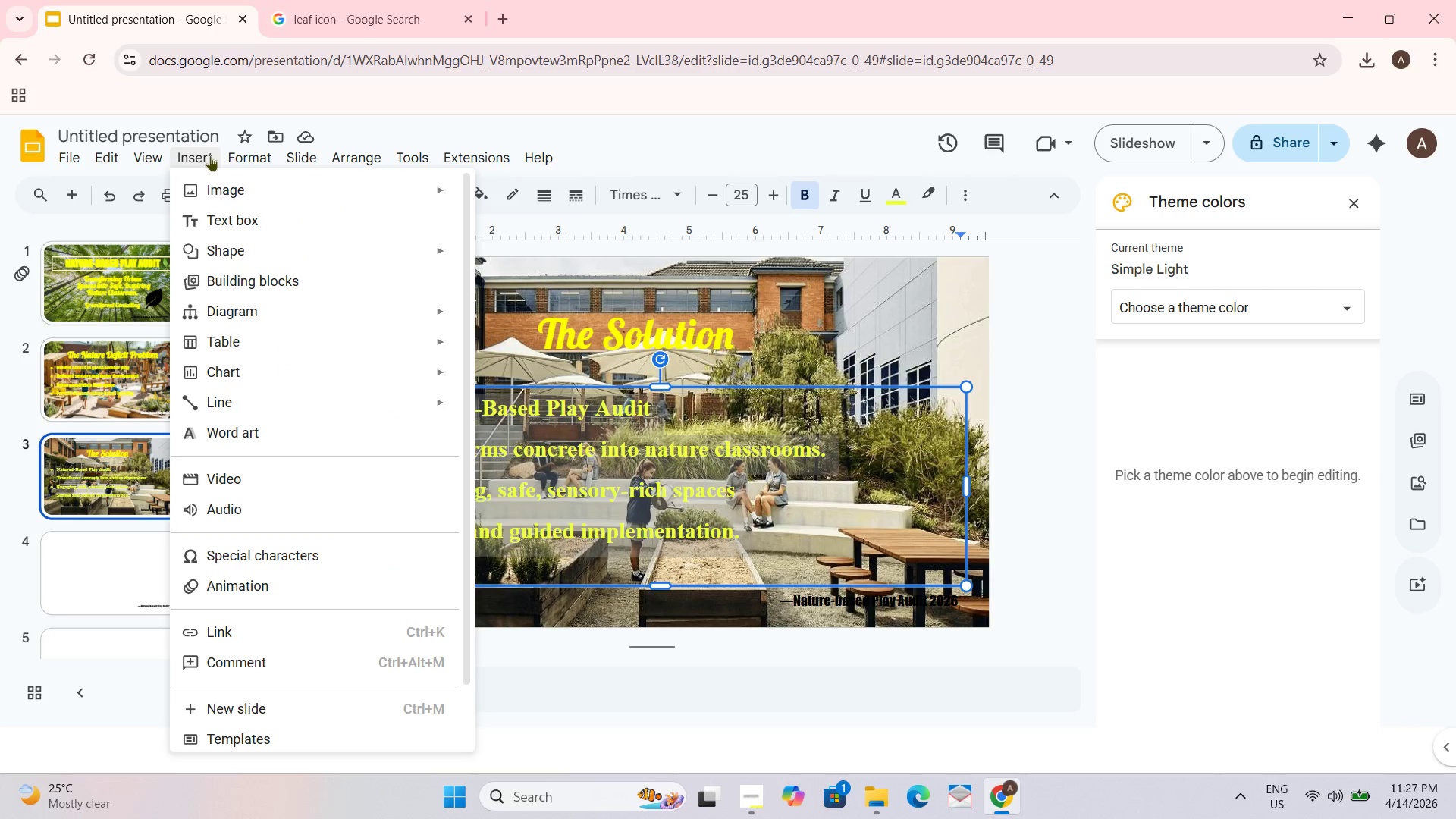 
wait(13.51)
 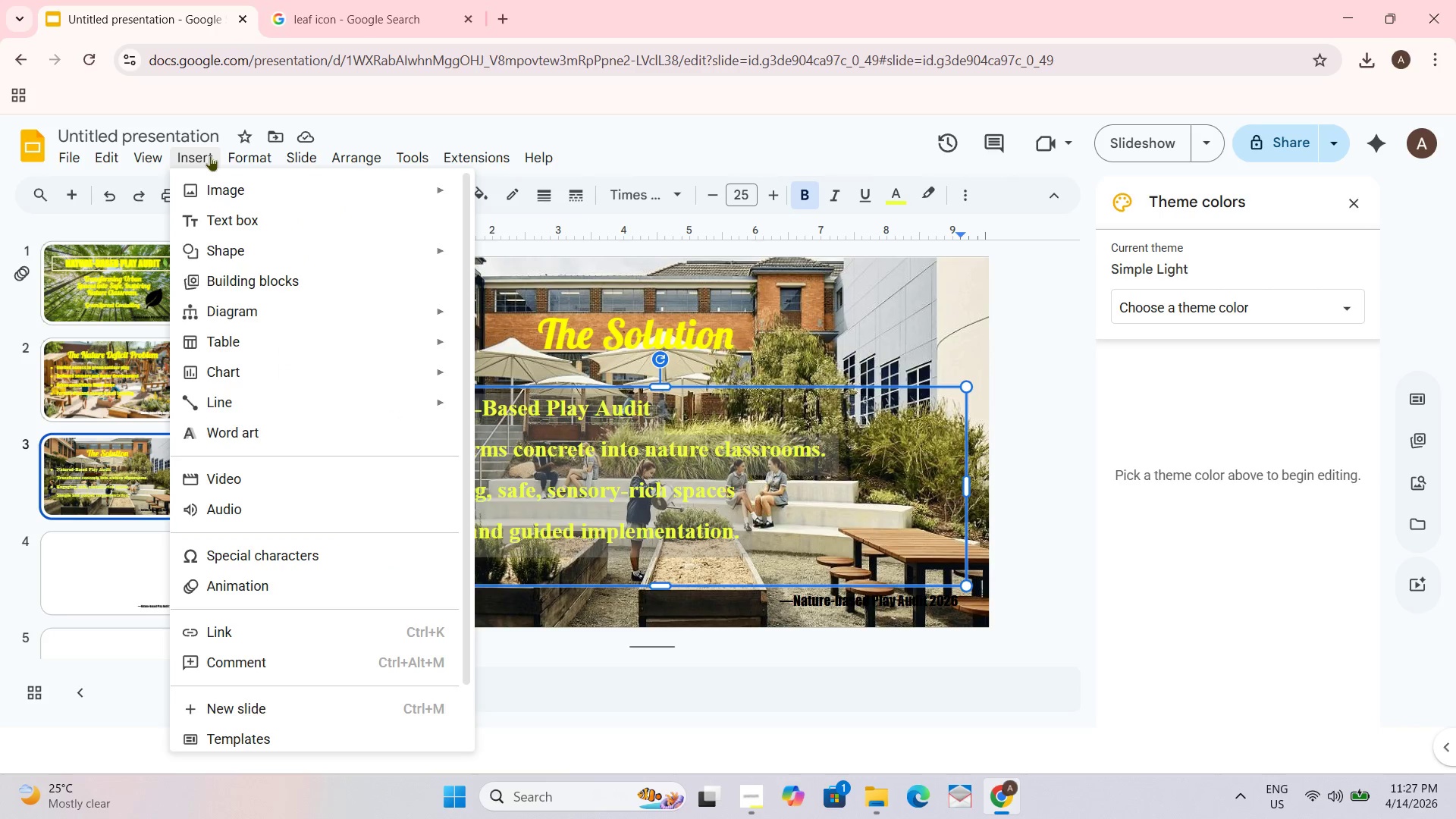 
left_click([253, 422])
 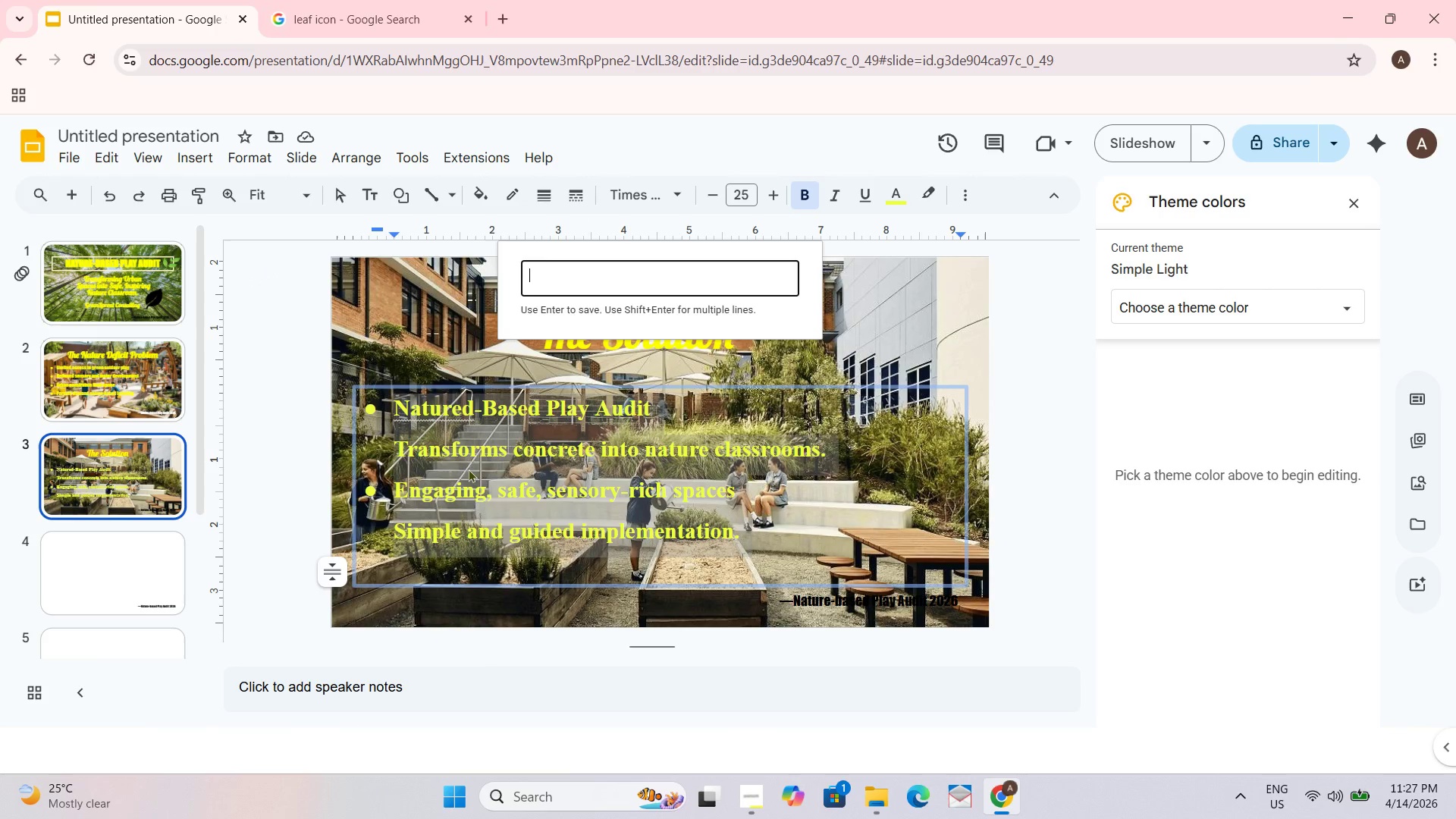 
left_click_drag(start_coordinate=[466, 468], to_coordinate=[453, 467])
 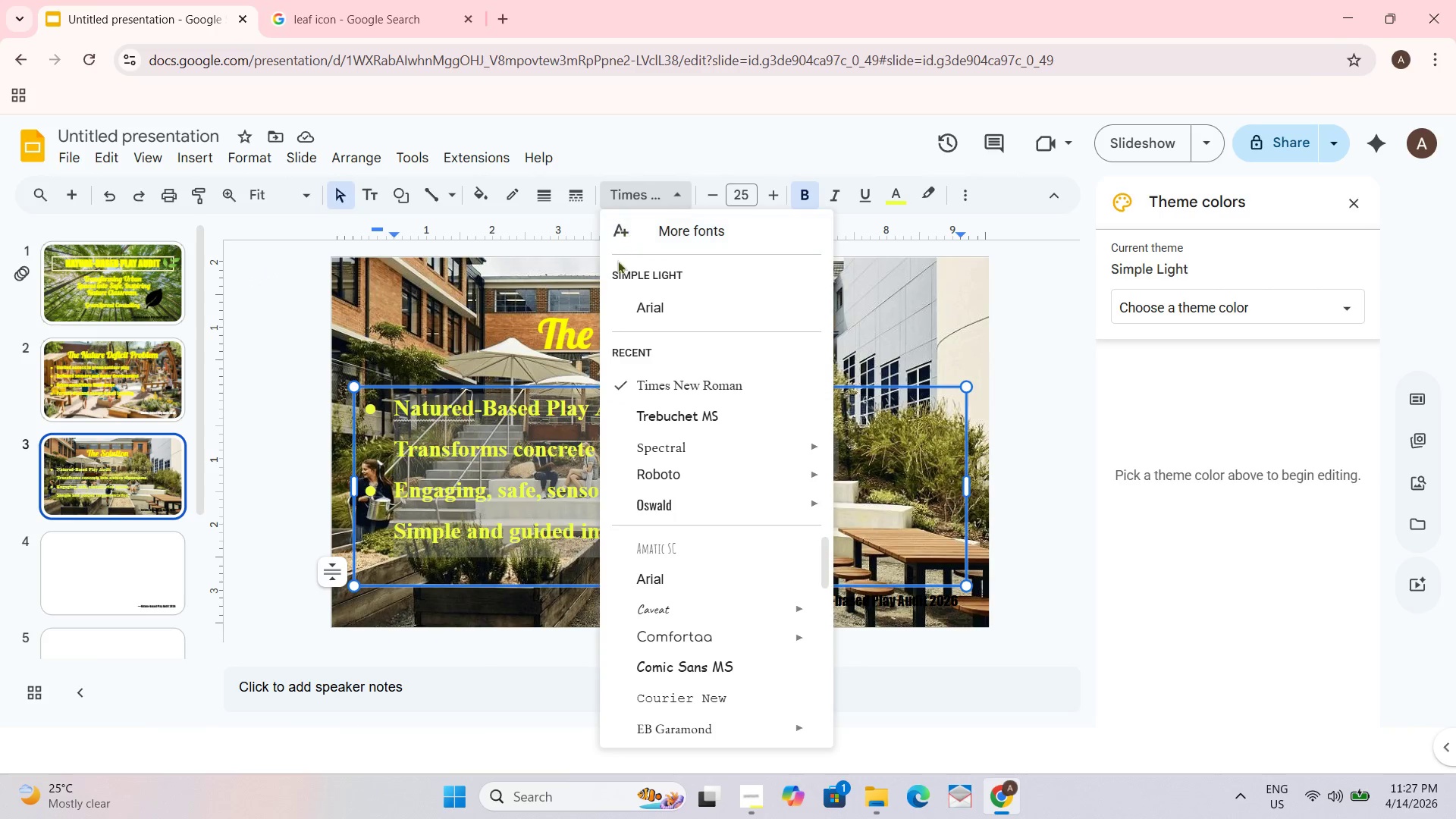 
scroll: coordinate [657, 339], scroll_direction: up, amount: 2.0
 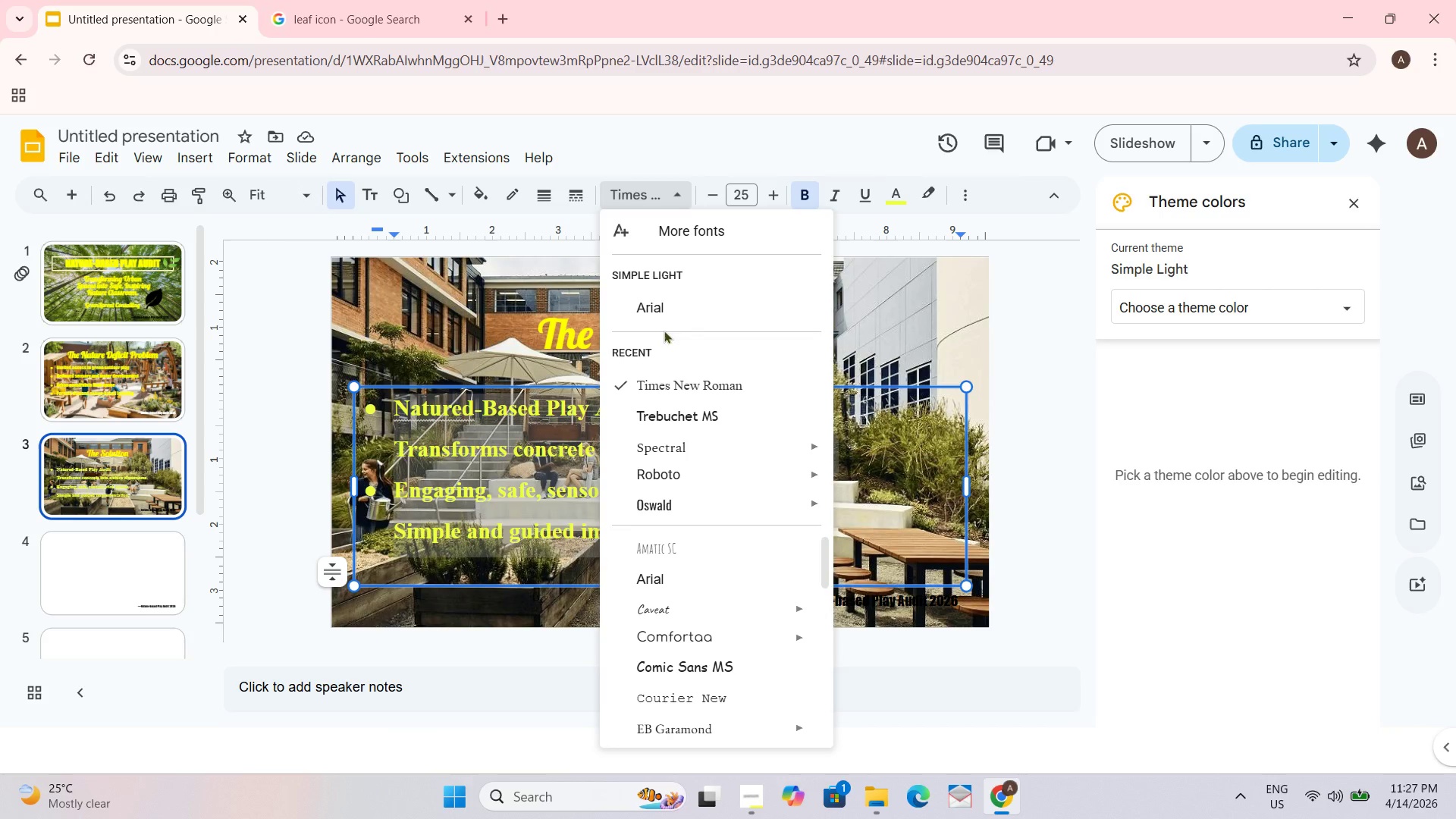 
left_click([663, 314])
 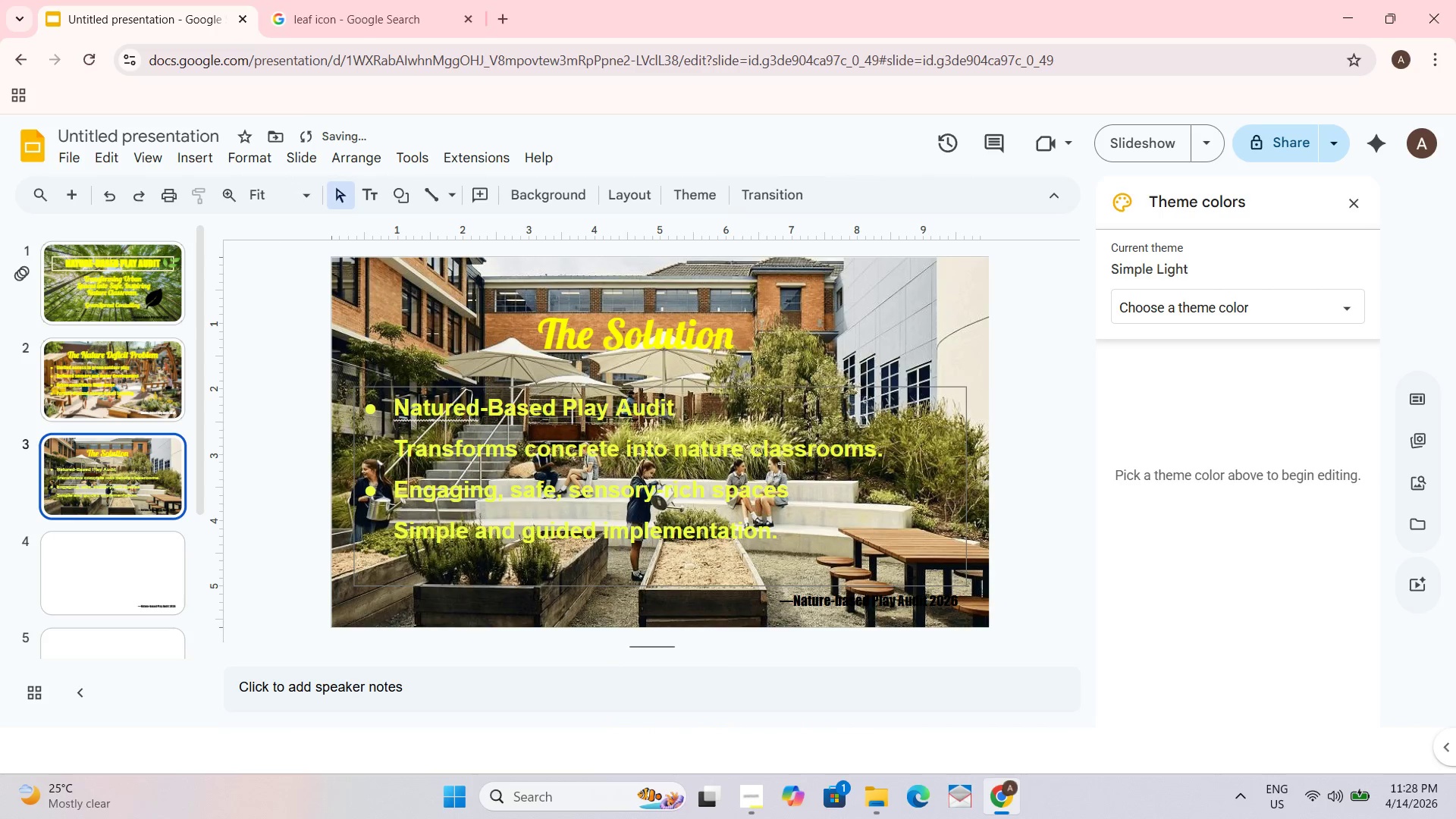 
left_click([758, 454])
 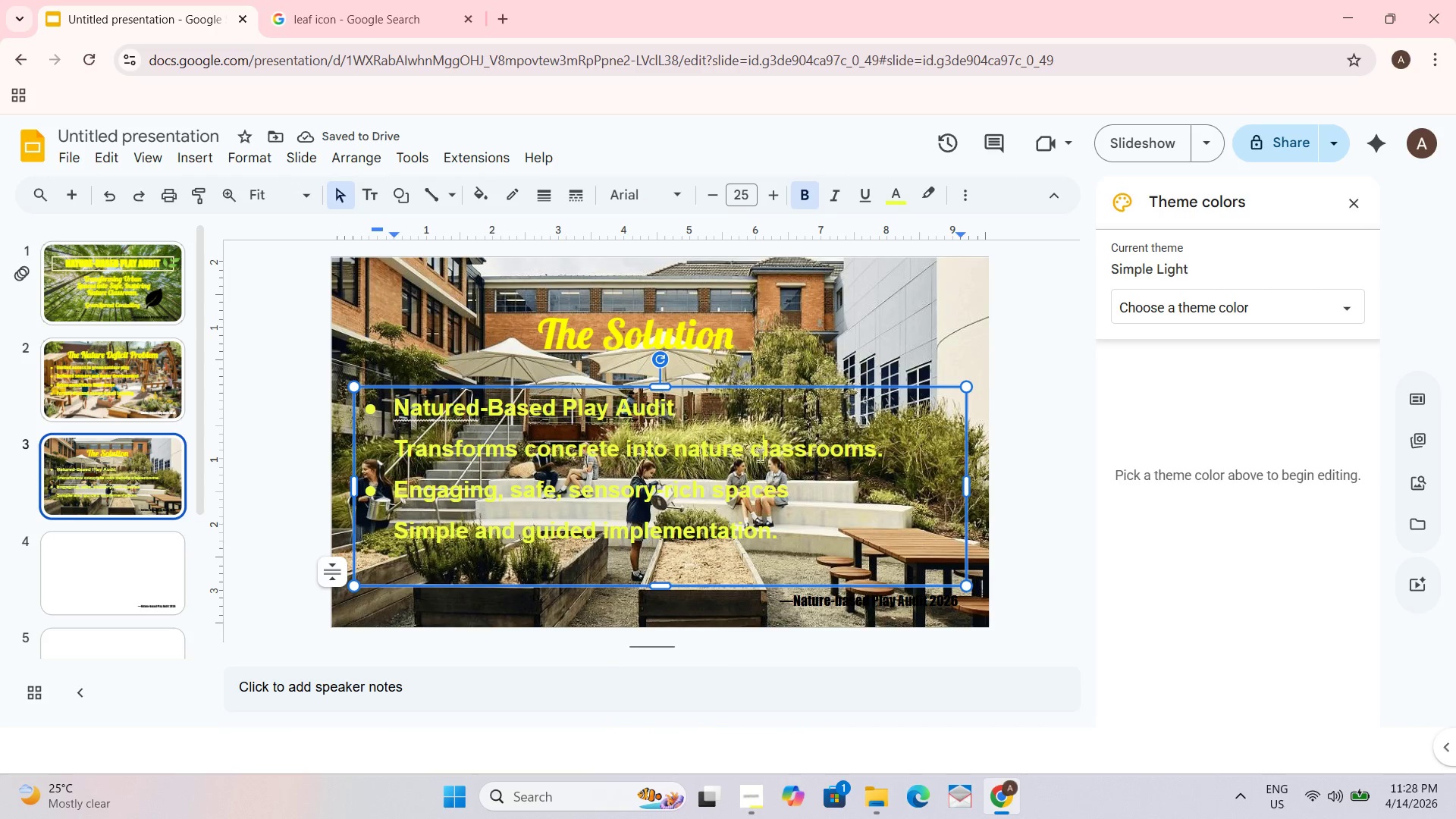 
key(Control+A)
 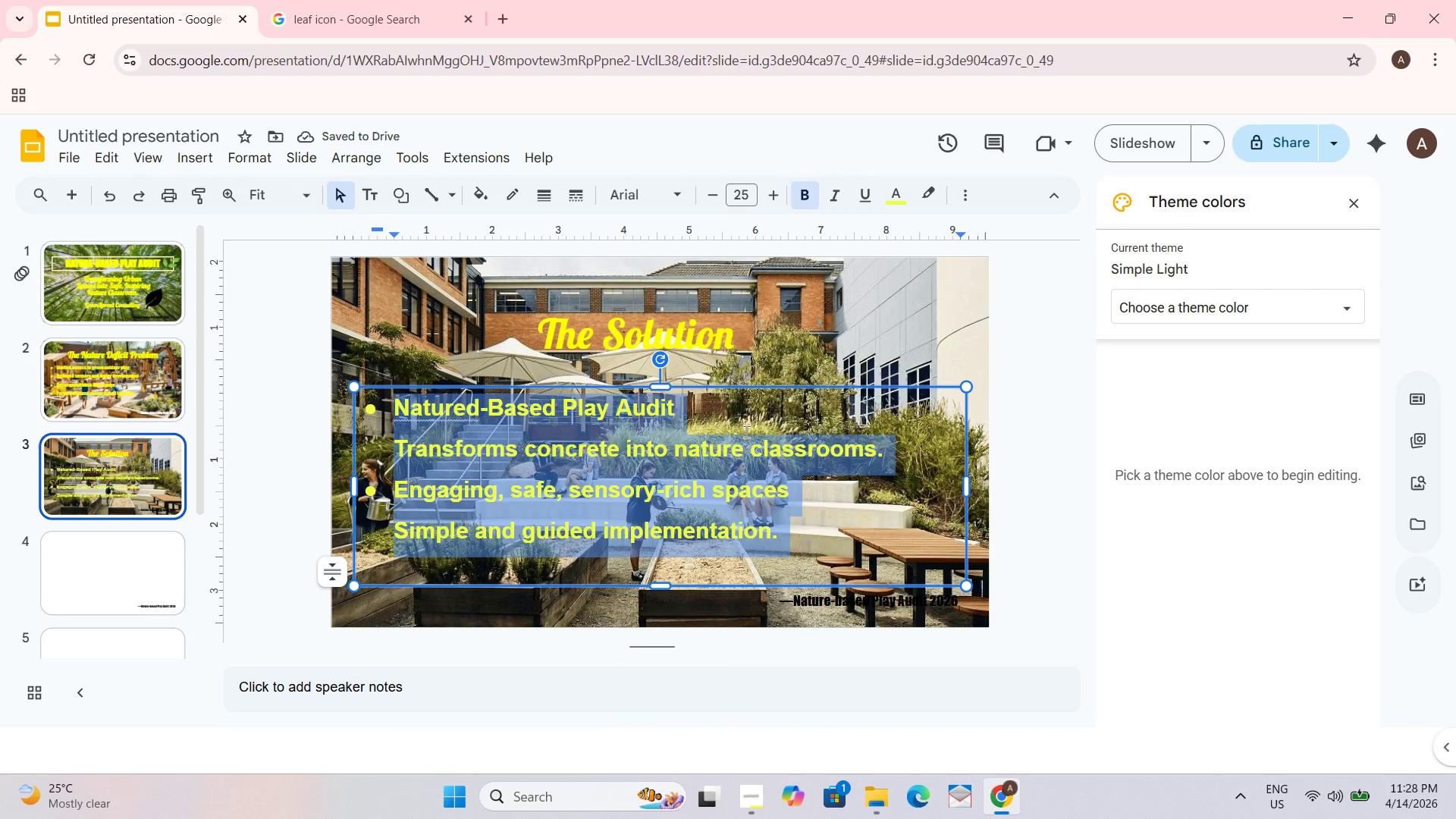 
key(Control+B)
 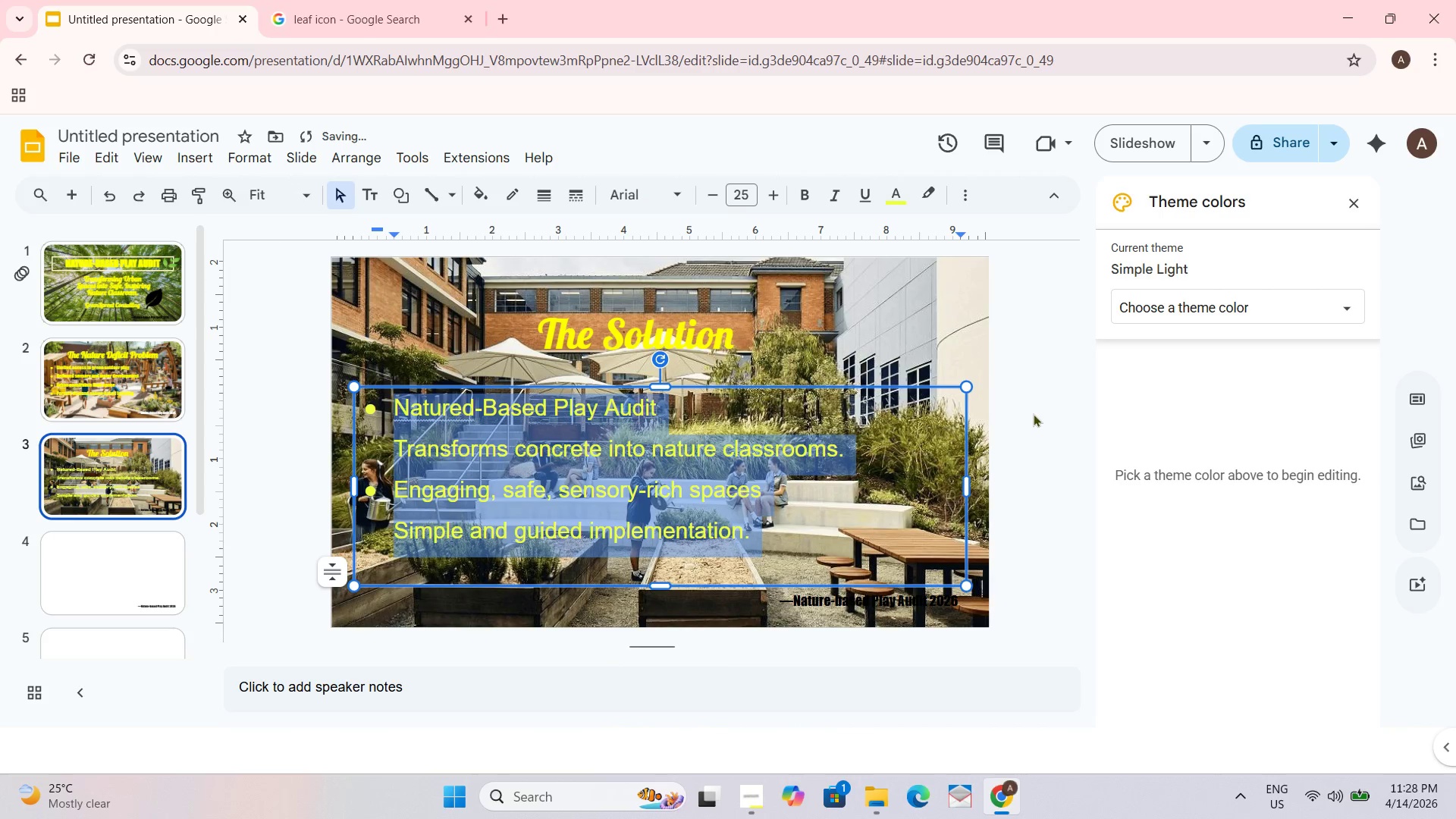 
left_click([1025, 419])